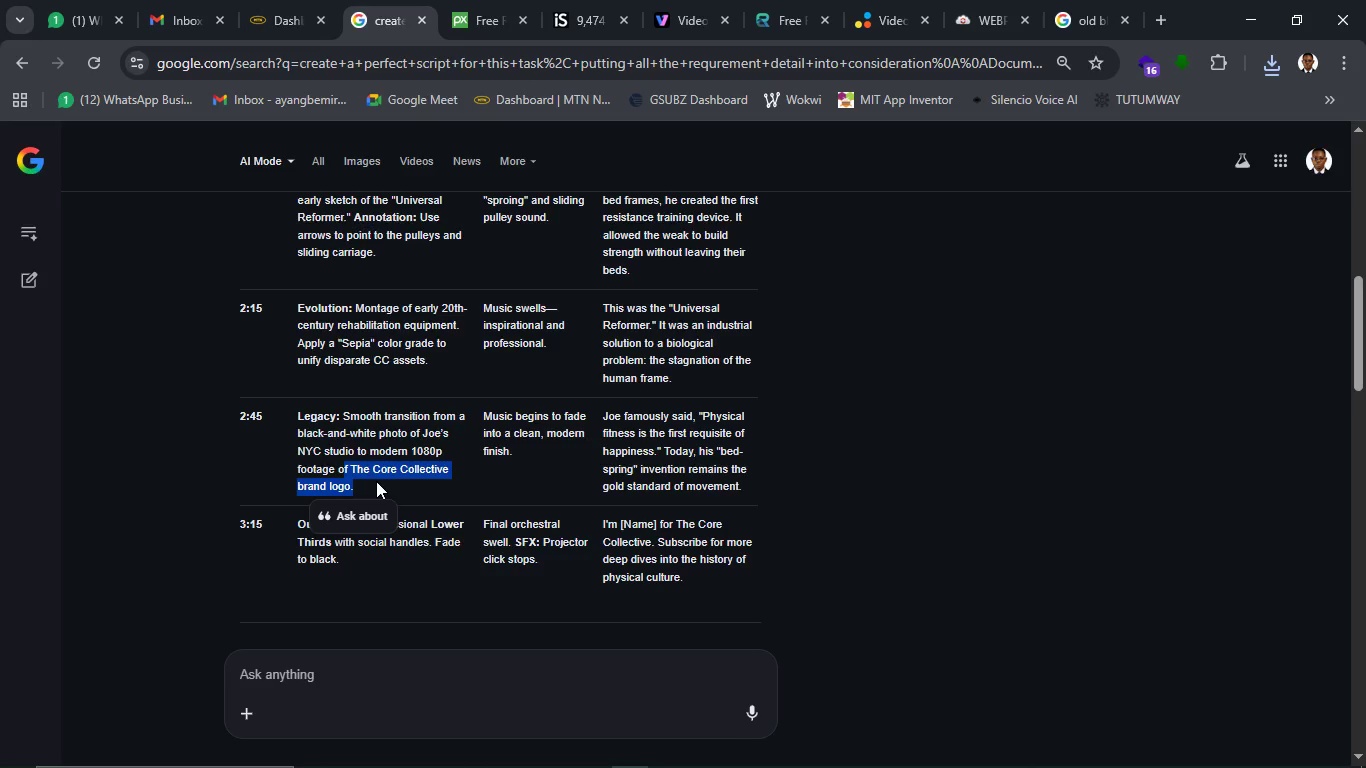 
key(Control+ControlLeft)
 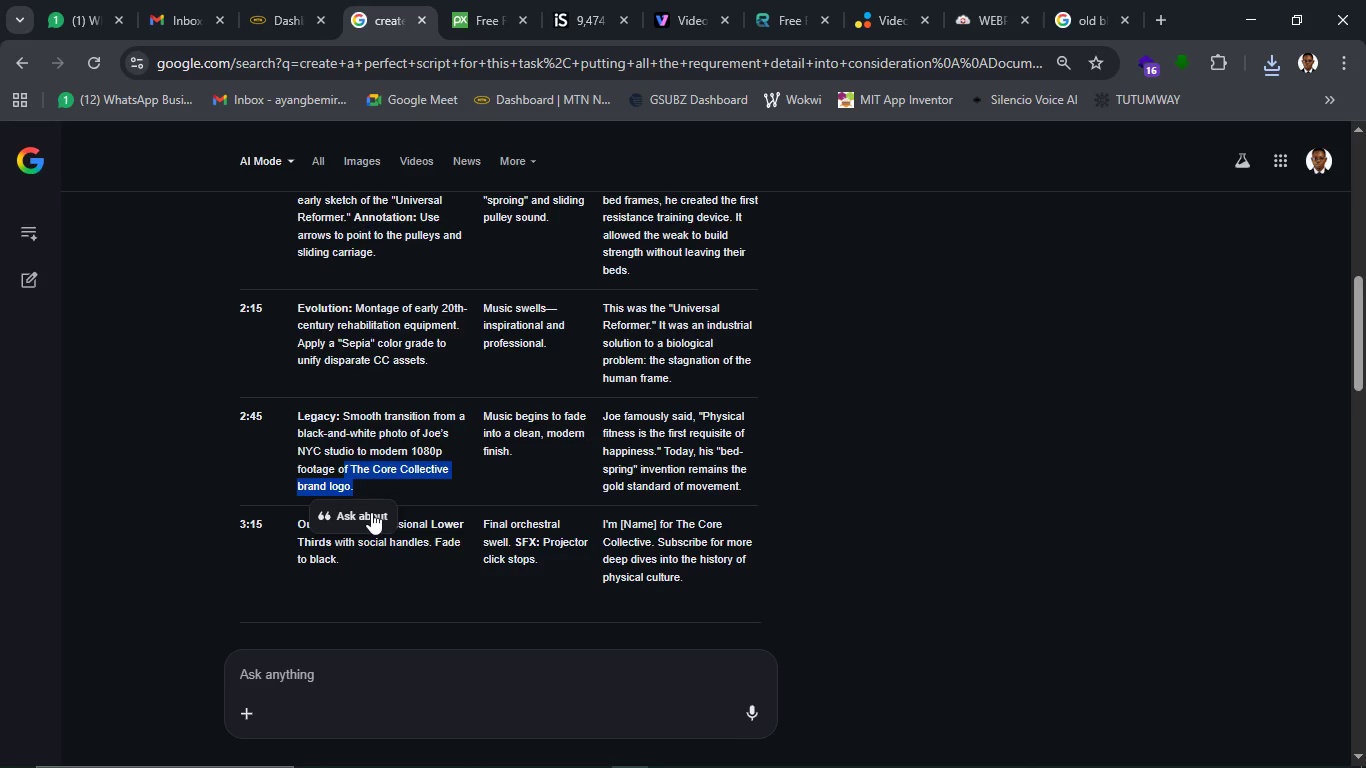 
left_click([371, 512])
 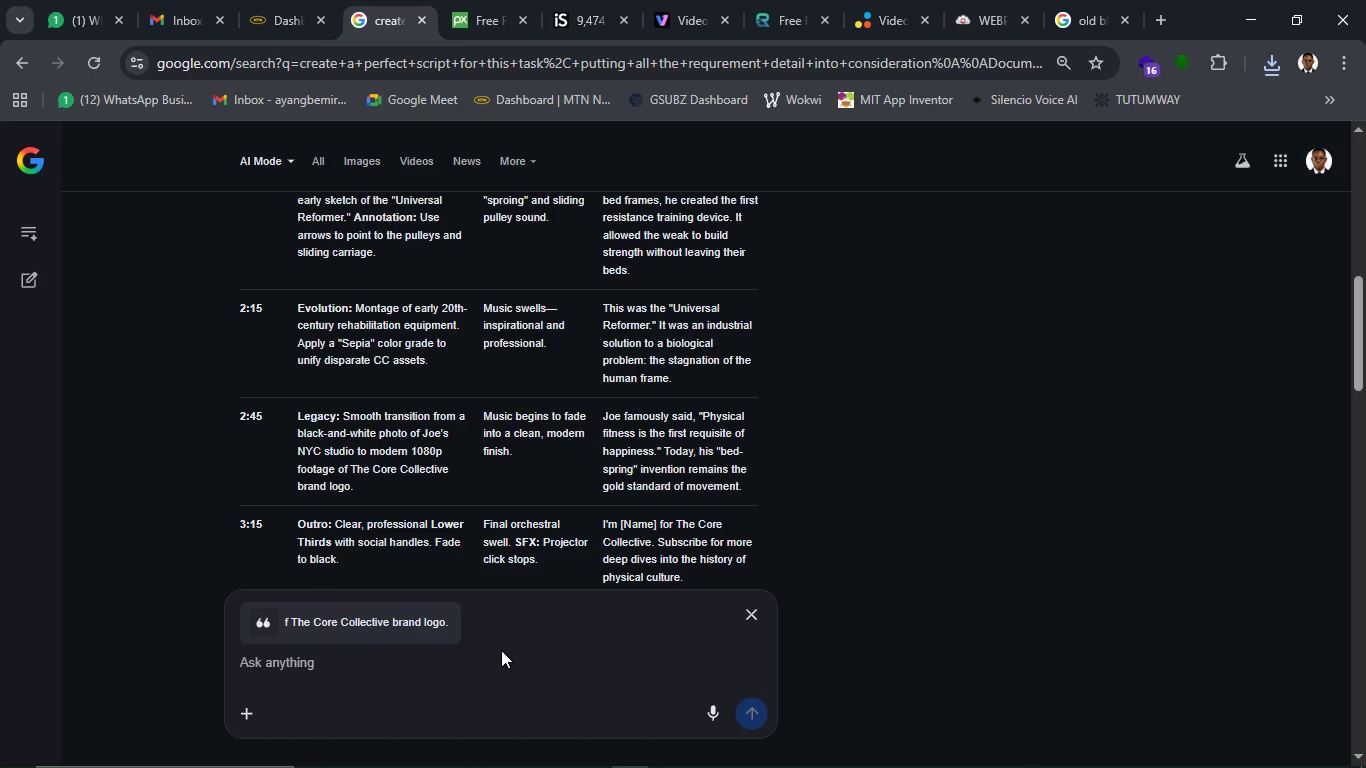 
left_click([501, 650])
 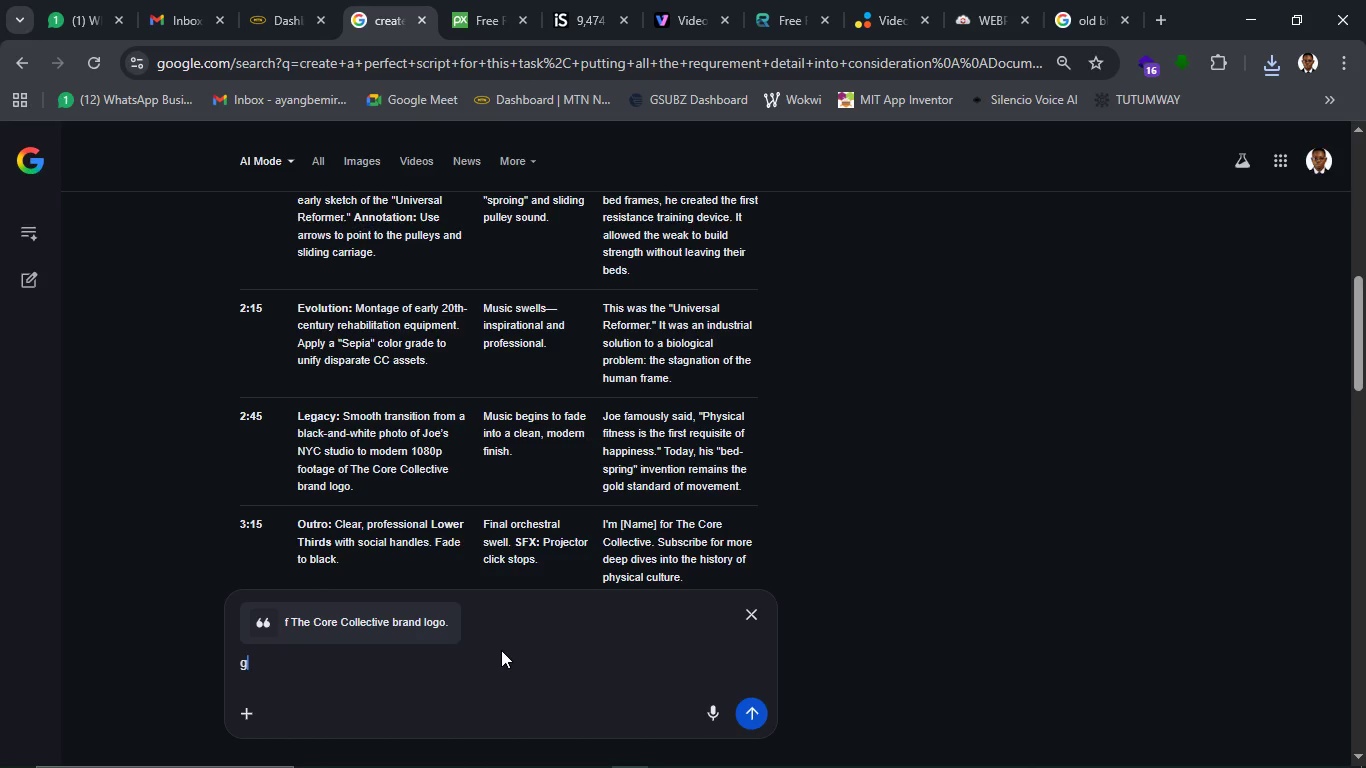 
type(GENEARE)
key(Backspace)
type(TE THE LOGO)
 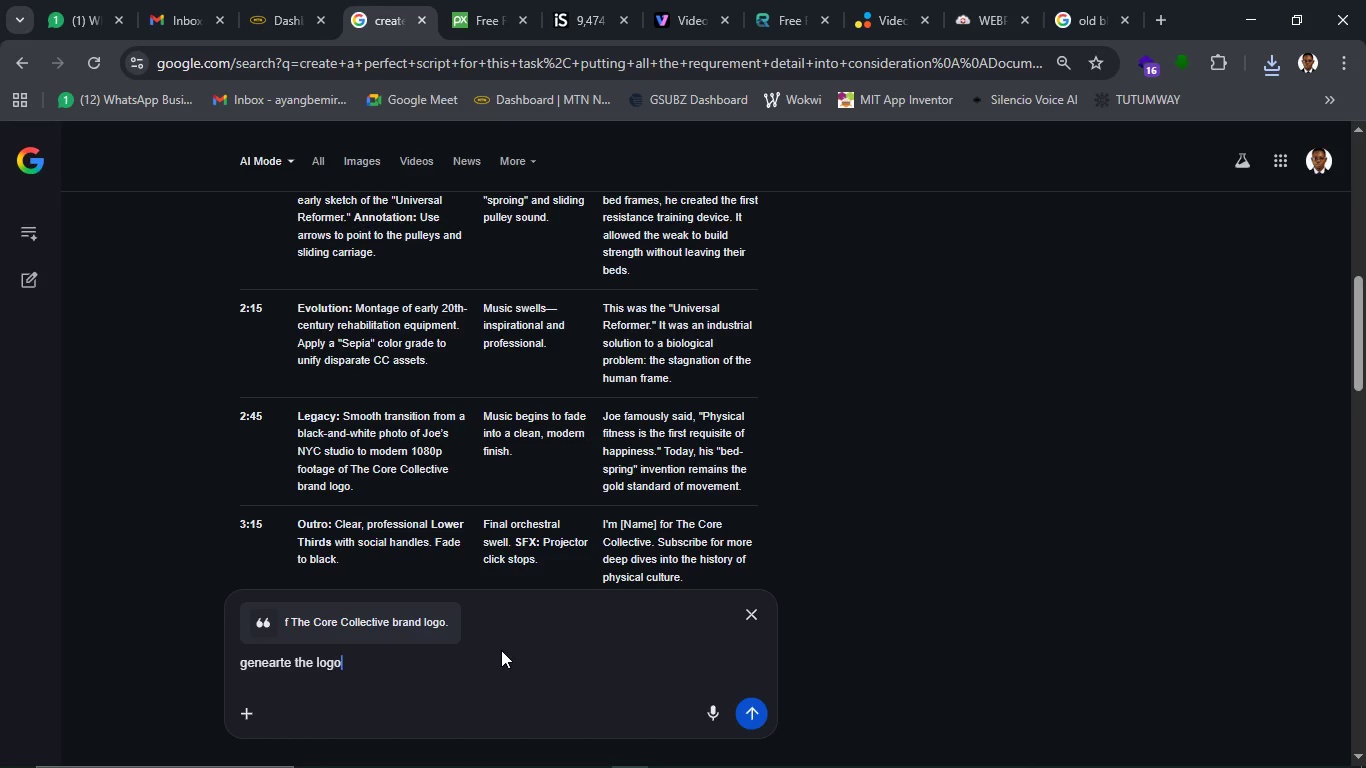 
key(Enter)
 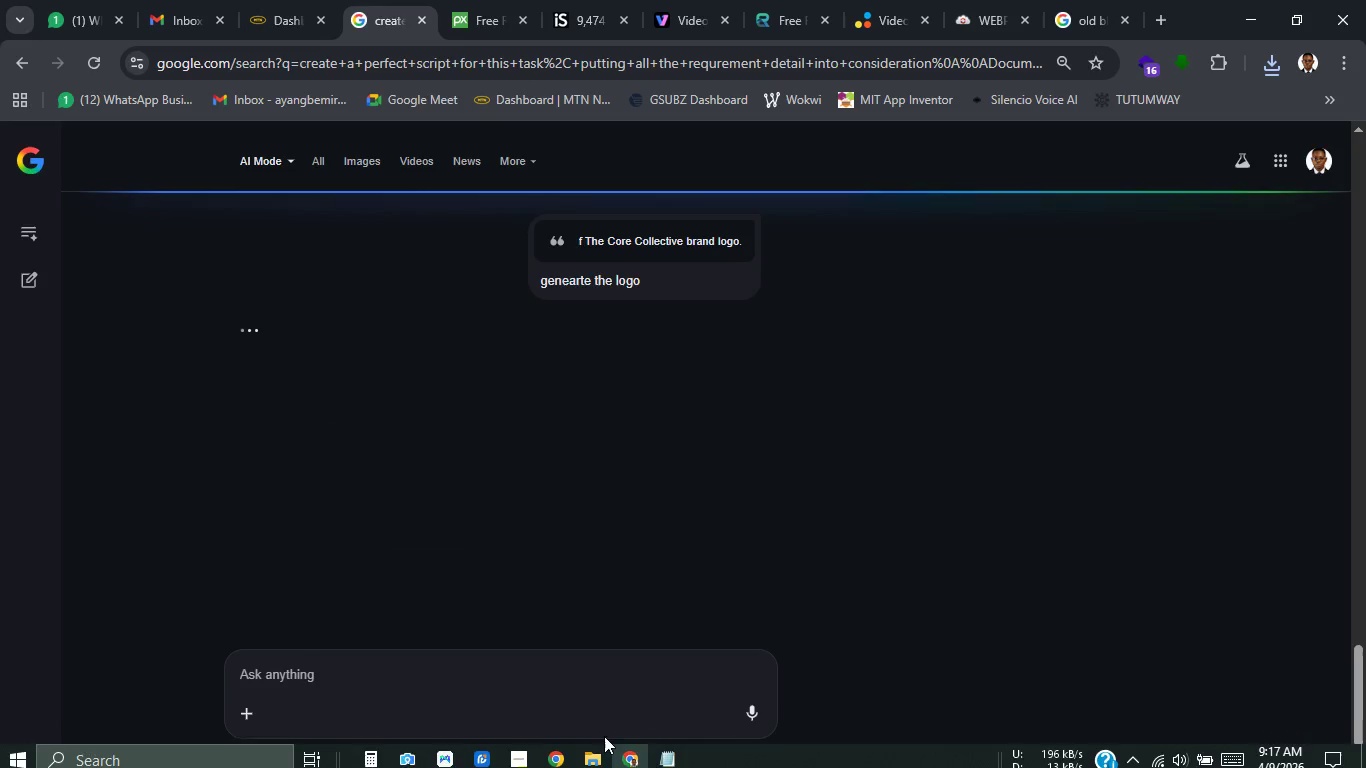 
left_click([583, 758])
 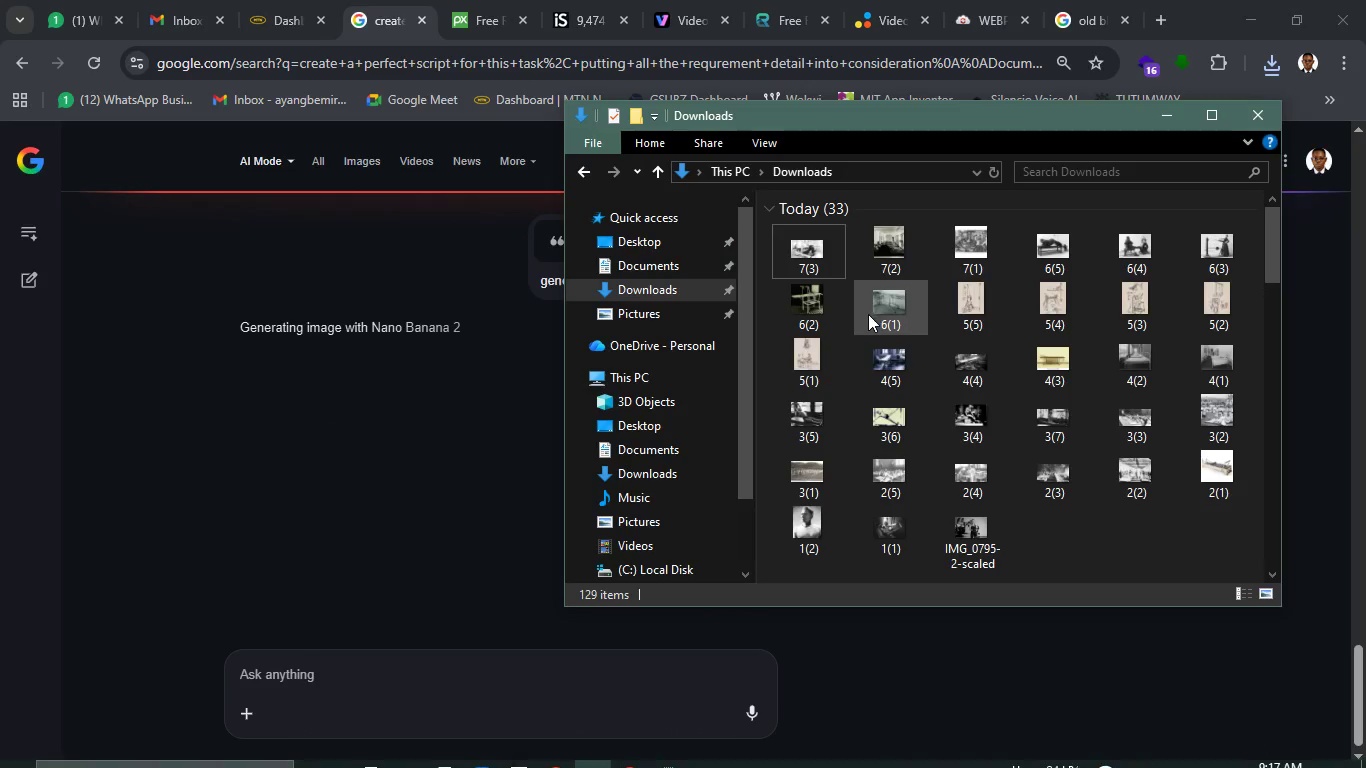 
key(Control+R)
 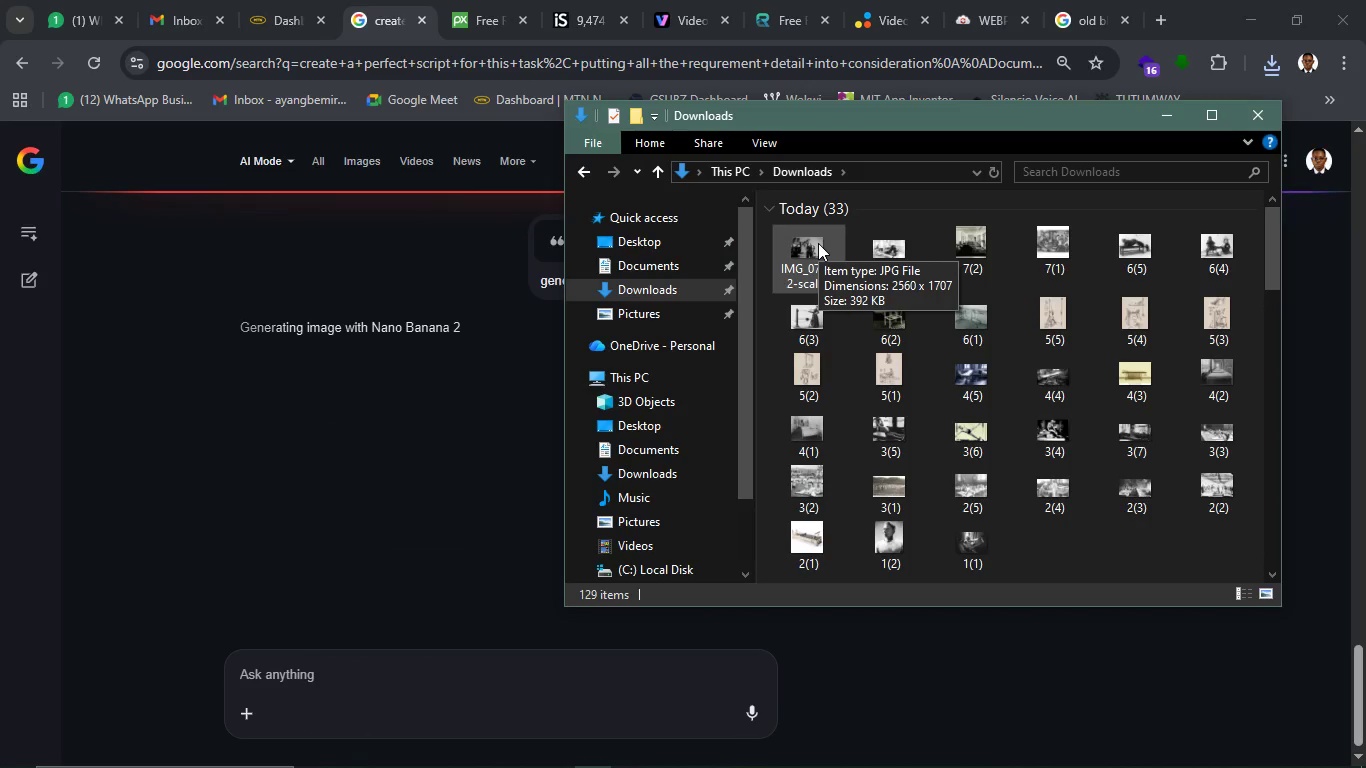 
left_click([818, 243])
 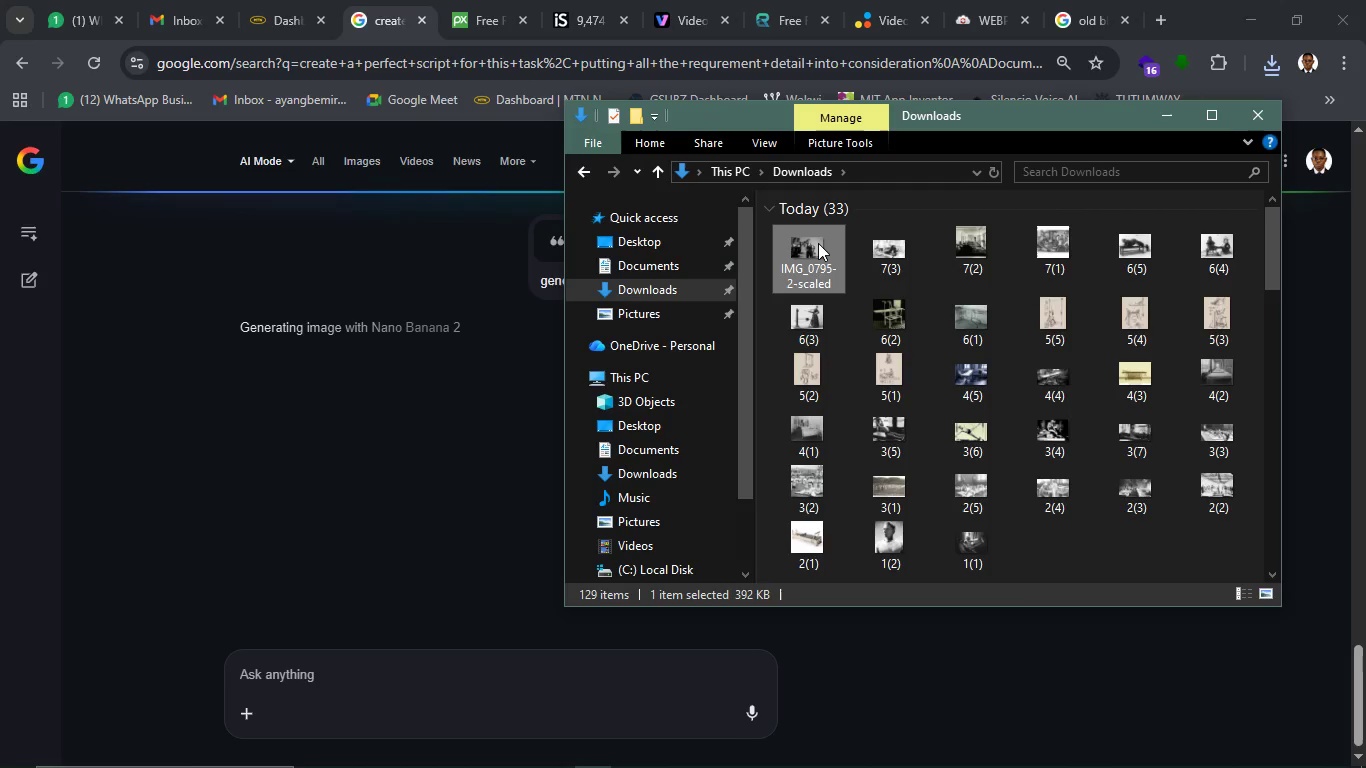 
type([F2]7())
 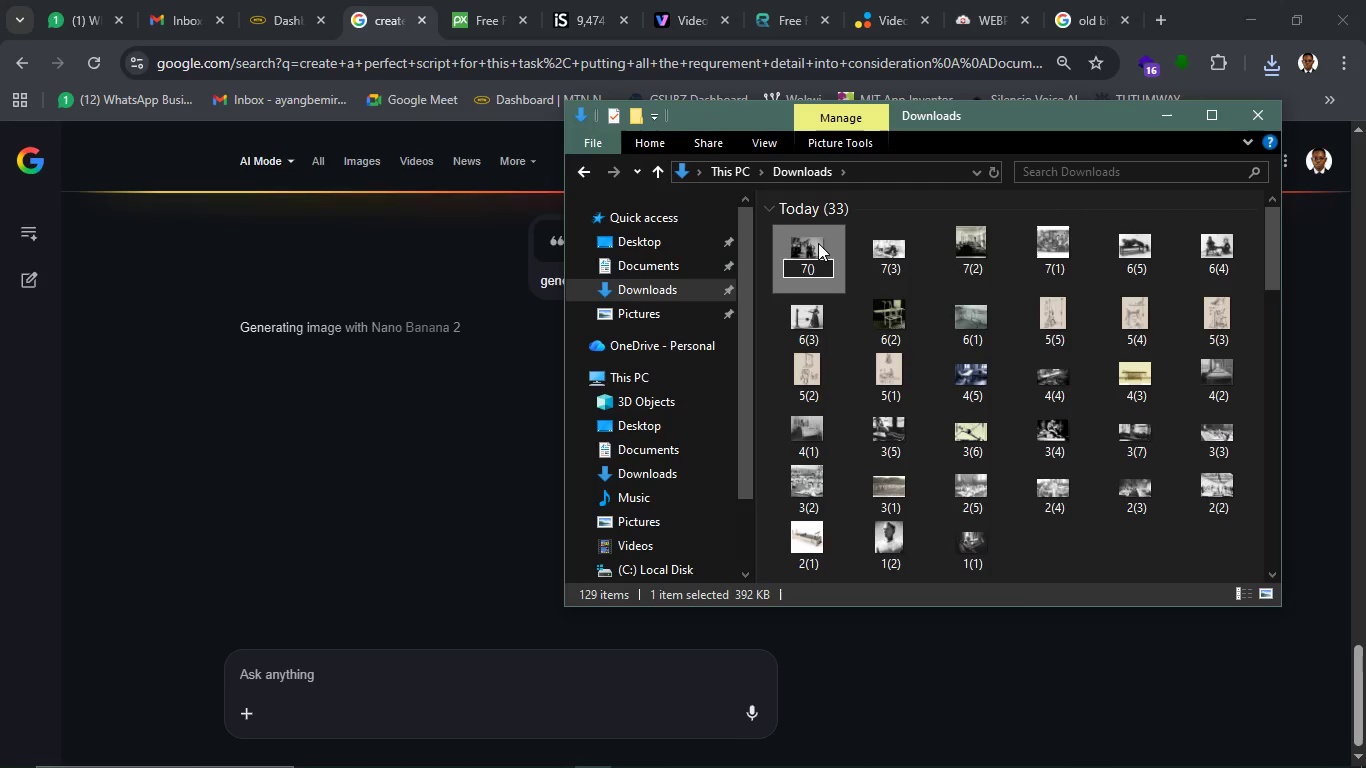 
key(ArrowLeft)
 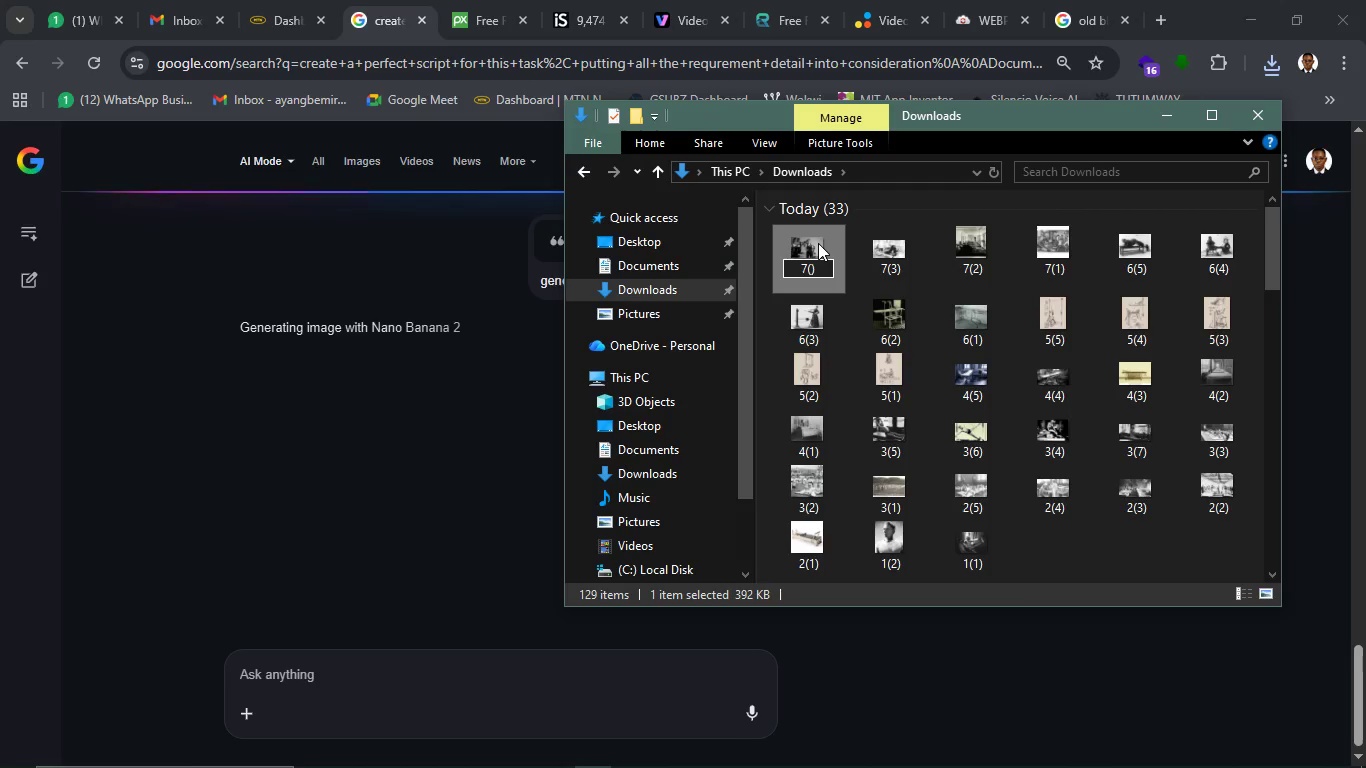 
key(4)
 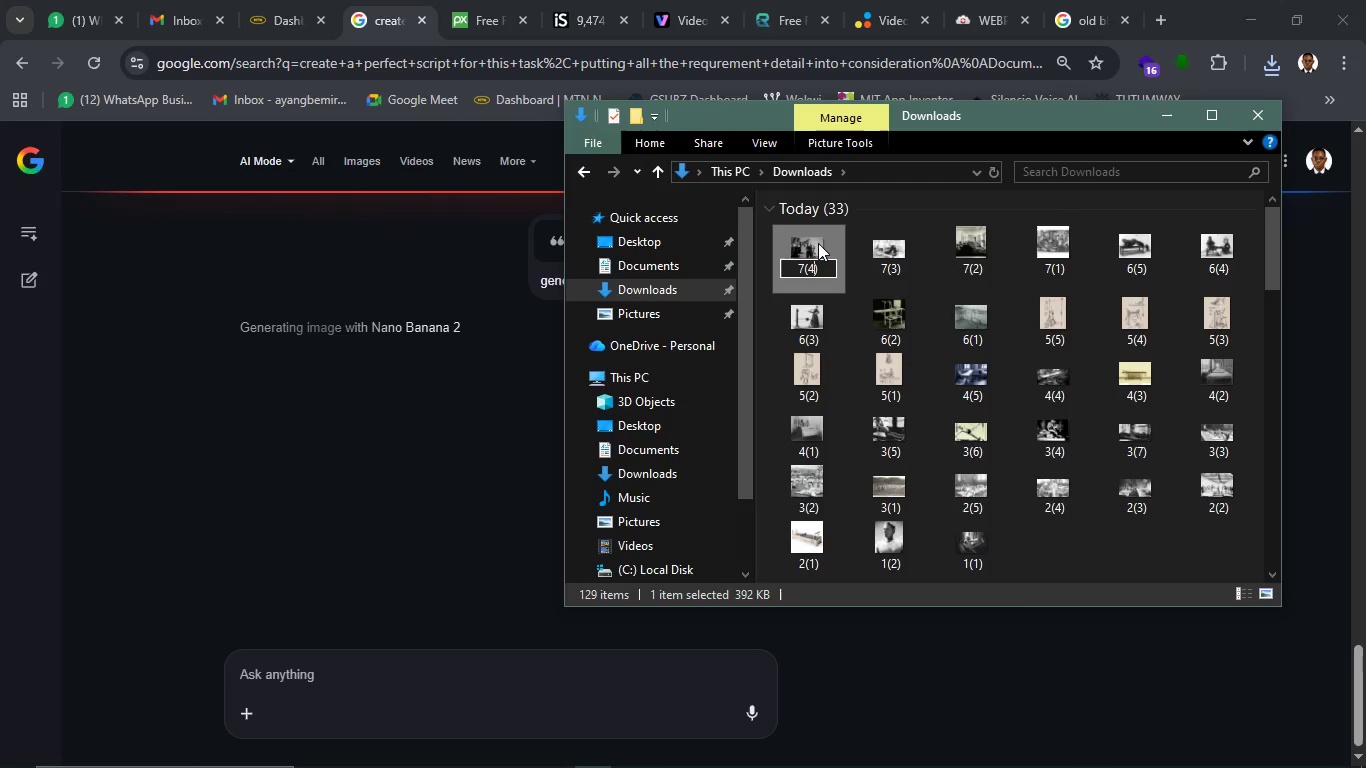 
key(Enter)
 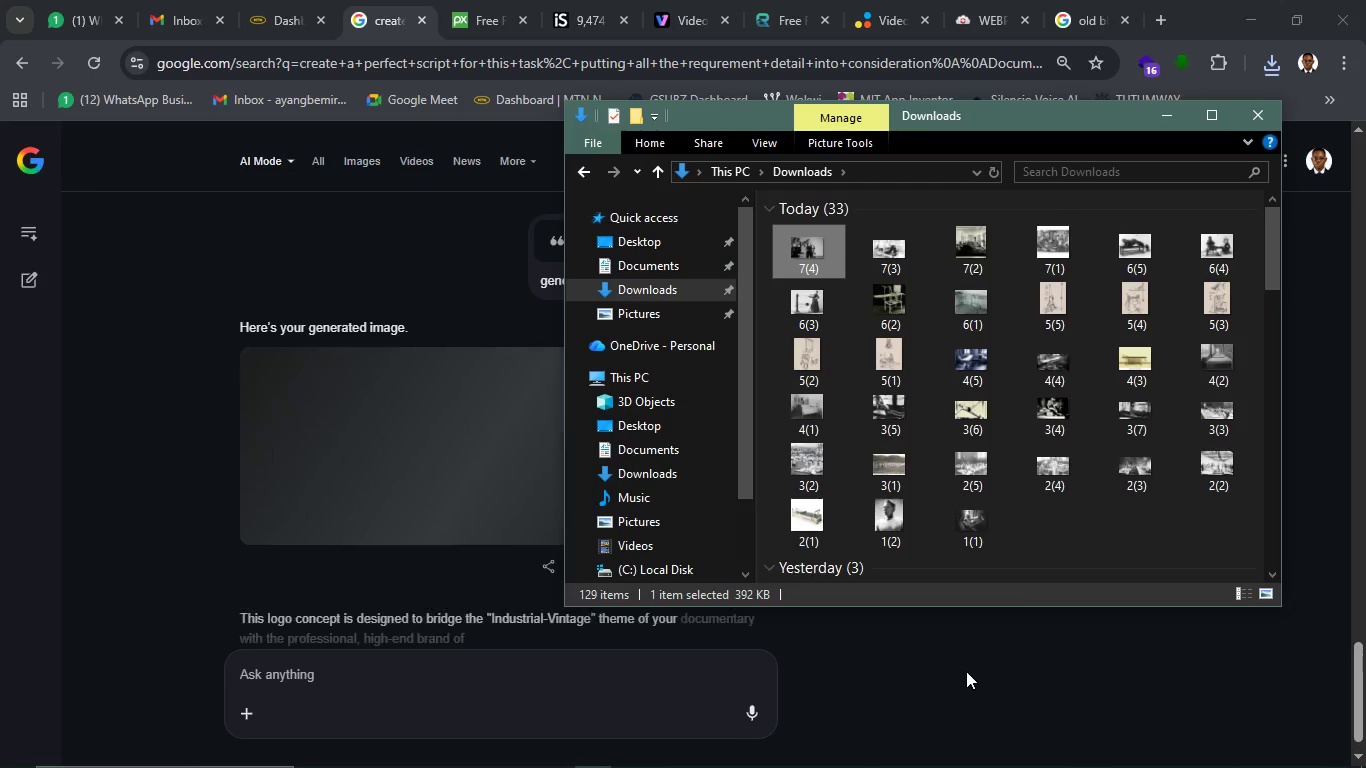 
wait(6.25)
 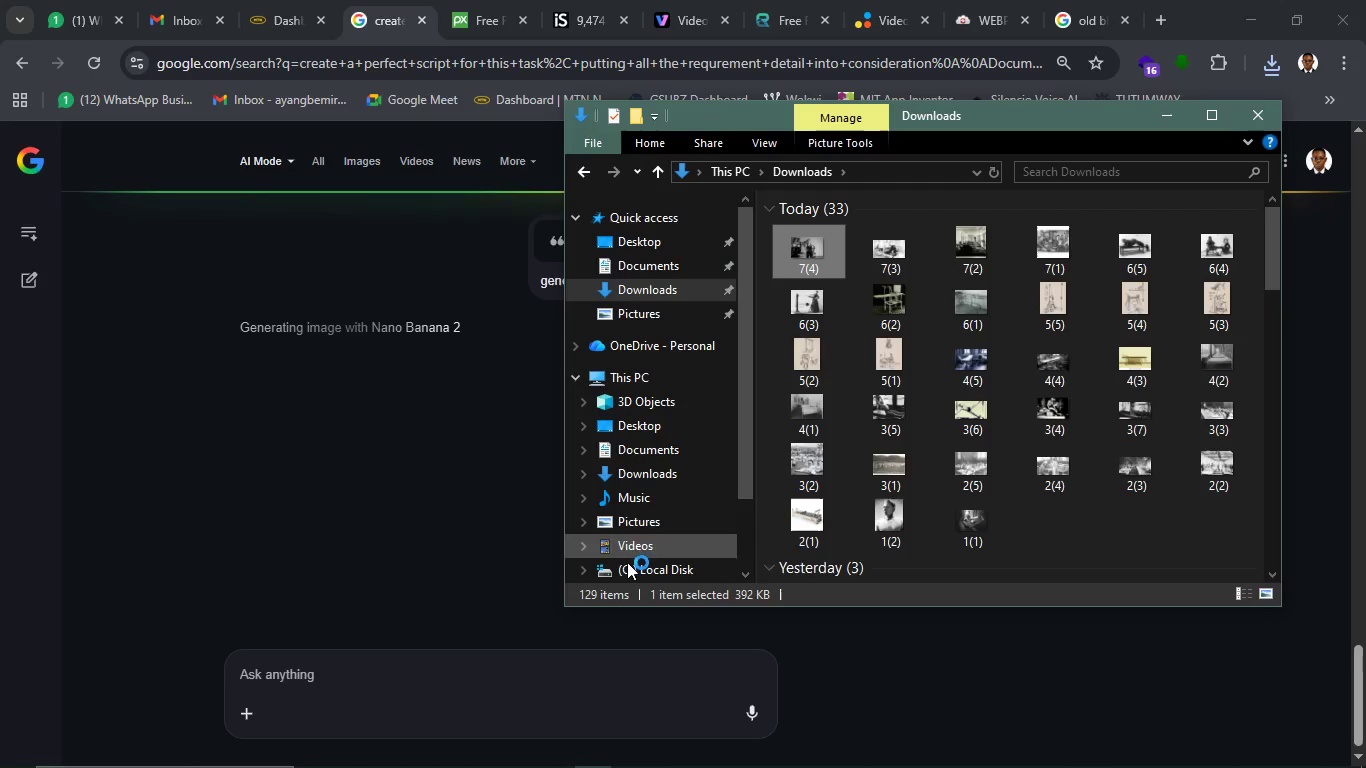 
left_click([966, 671])
 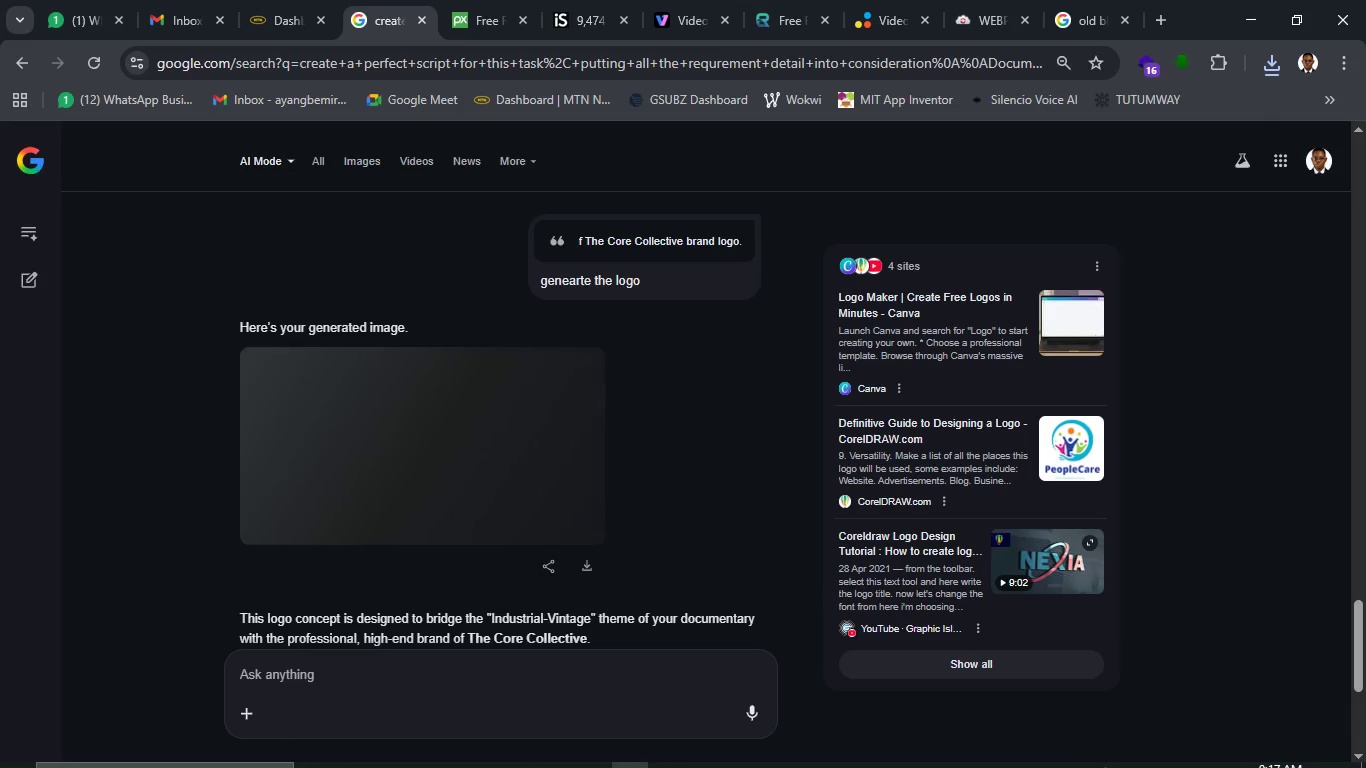 
wait(5.3)
 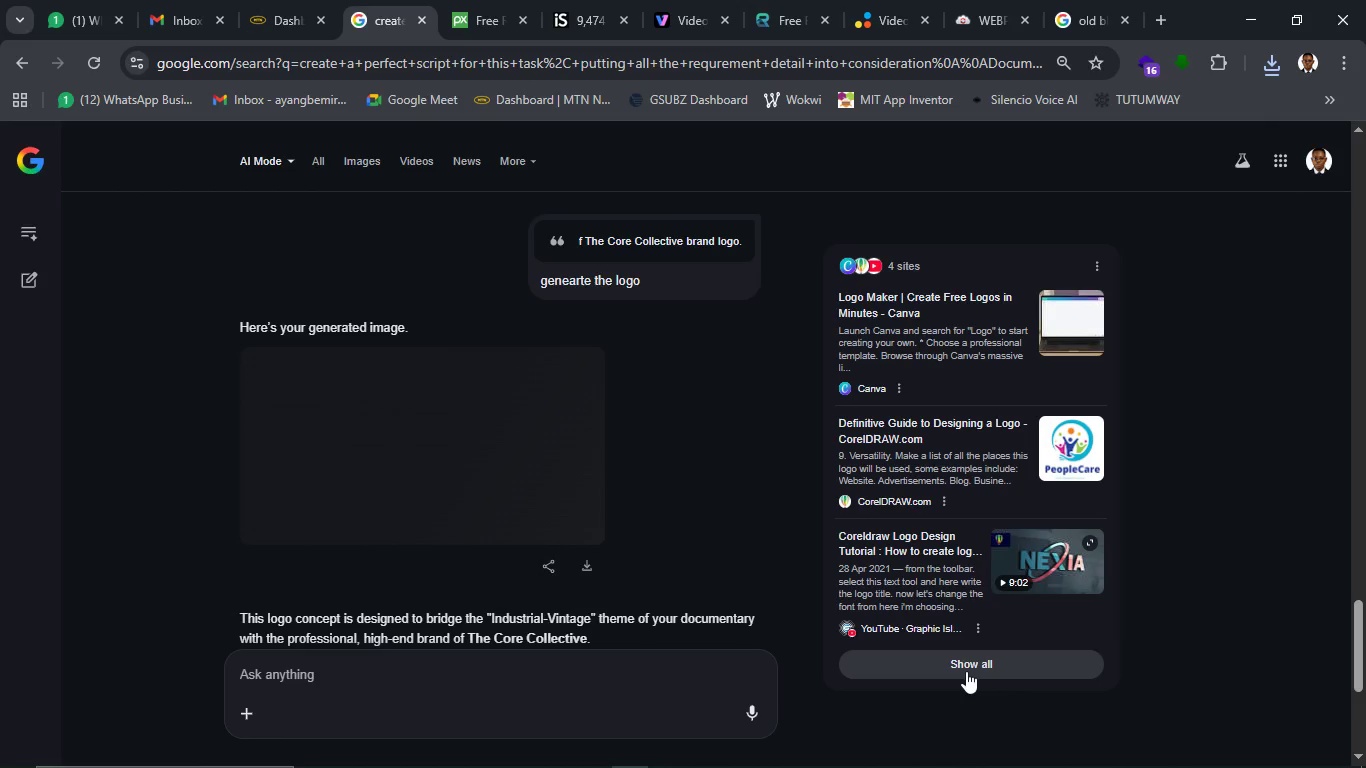 
left_click([521, 756])